 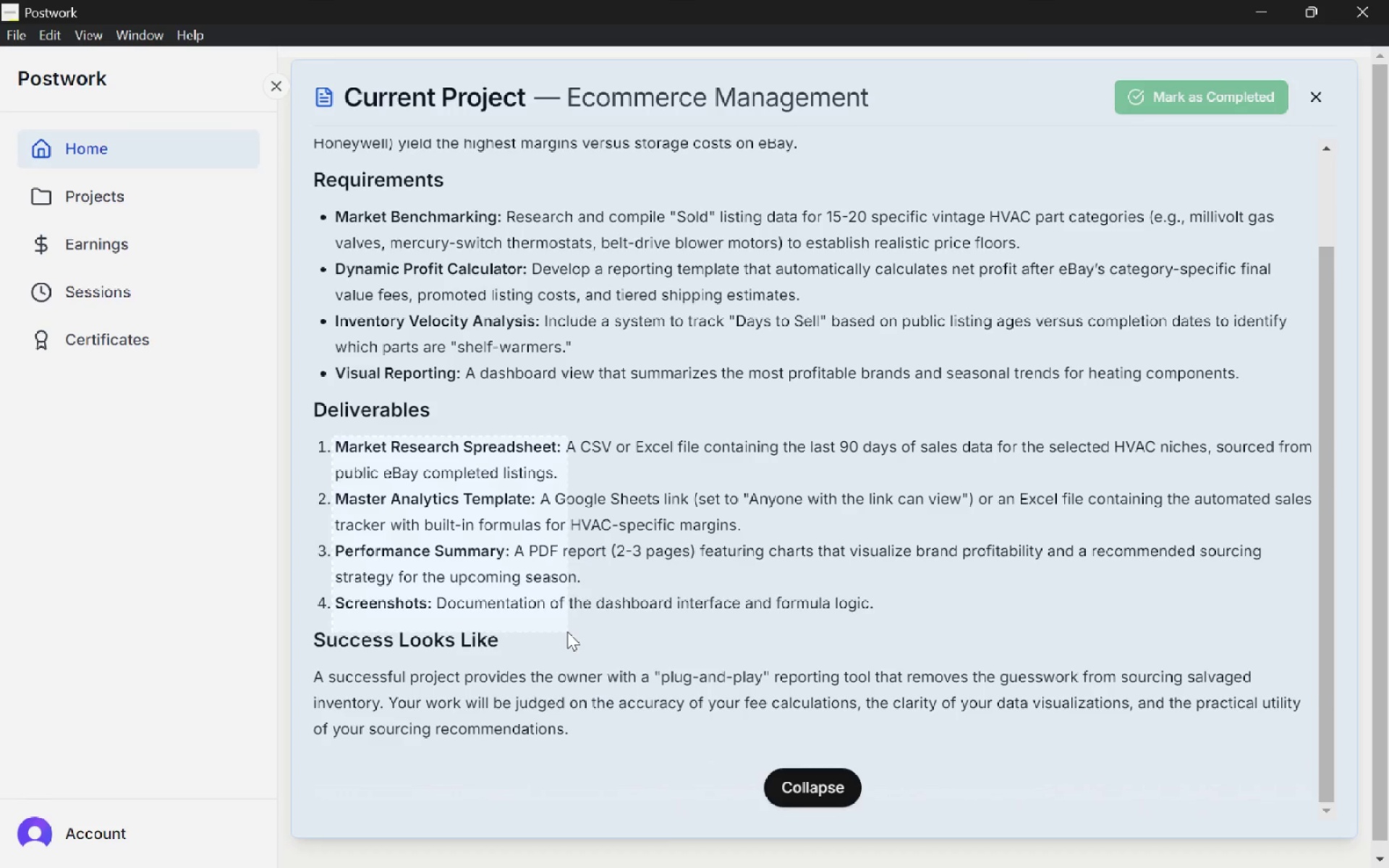 
key(Alt+Tab)
 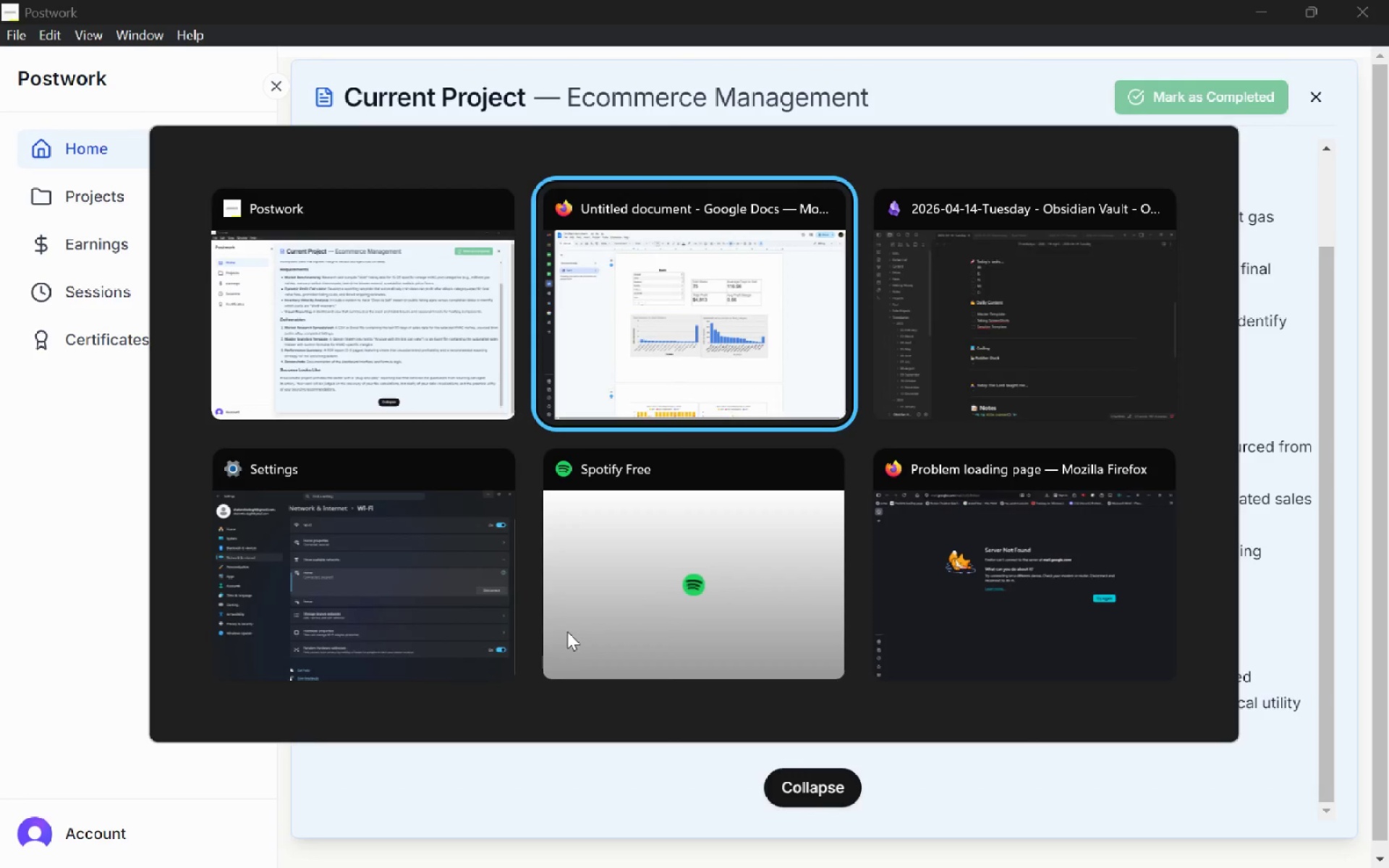 
key(Alt+Tab)
 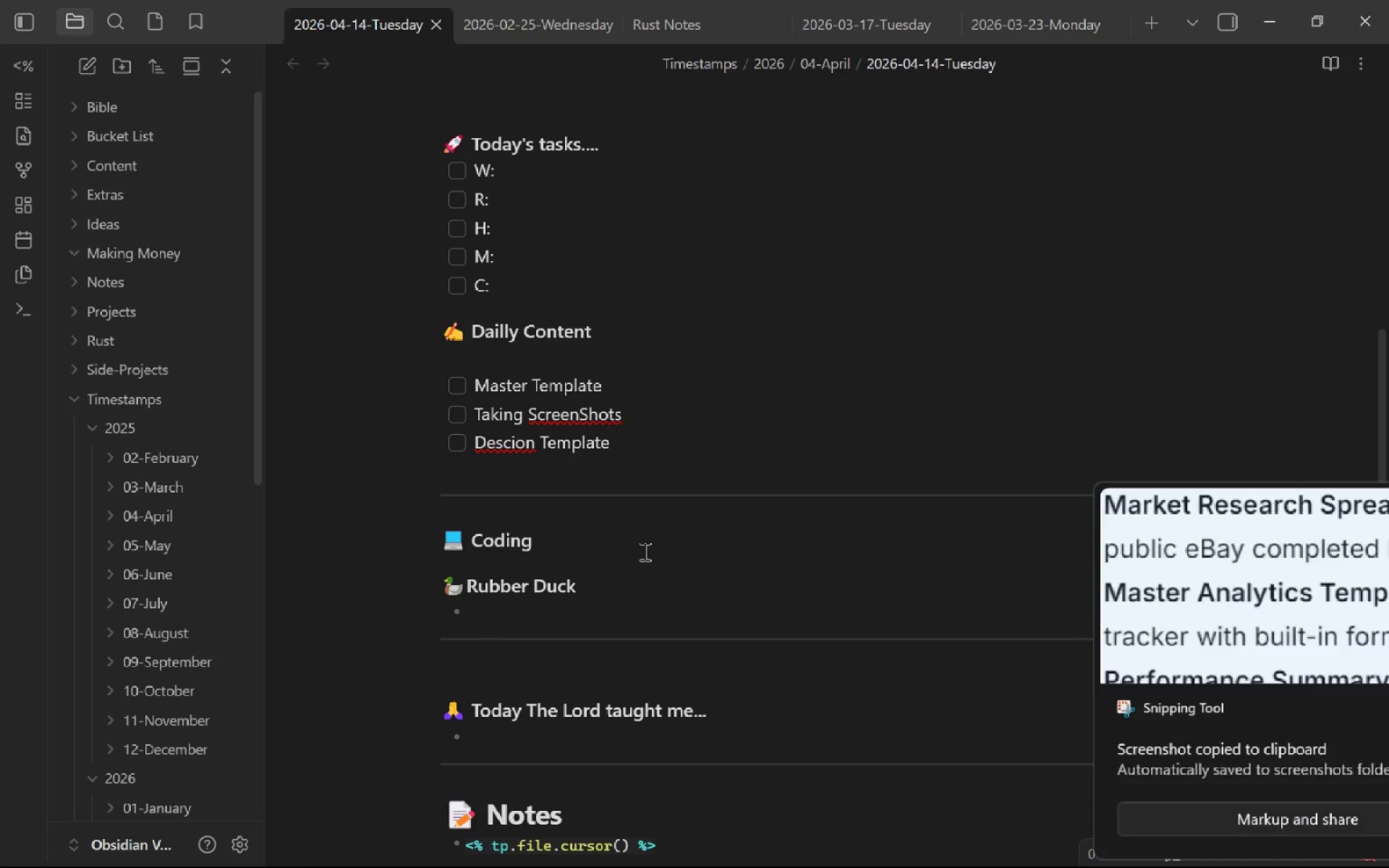 
key(Control+V)
 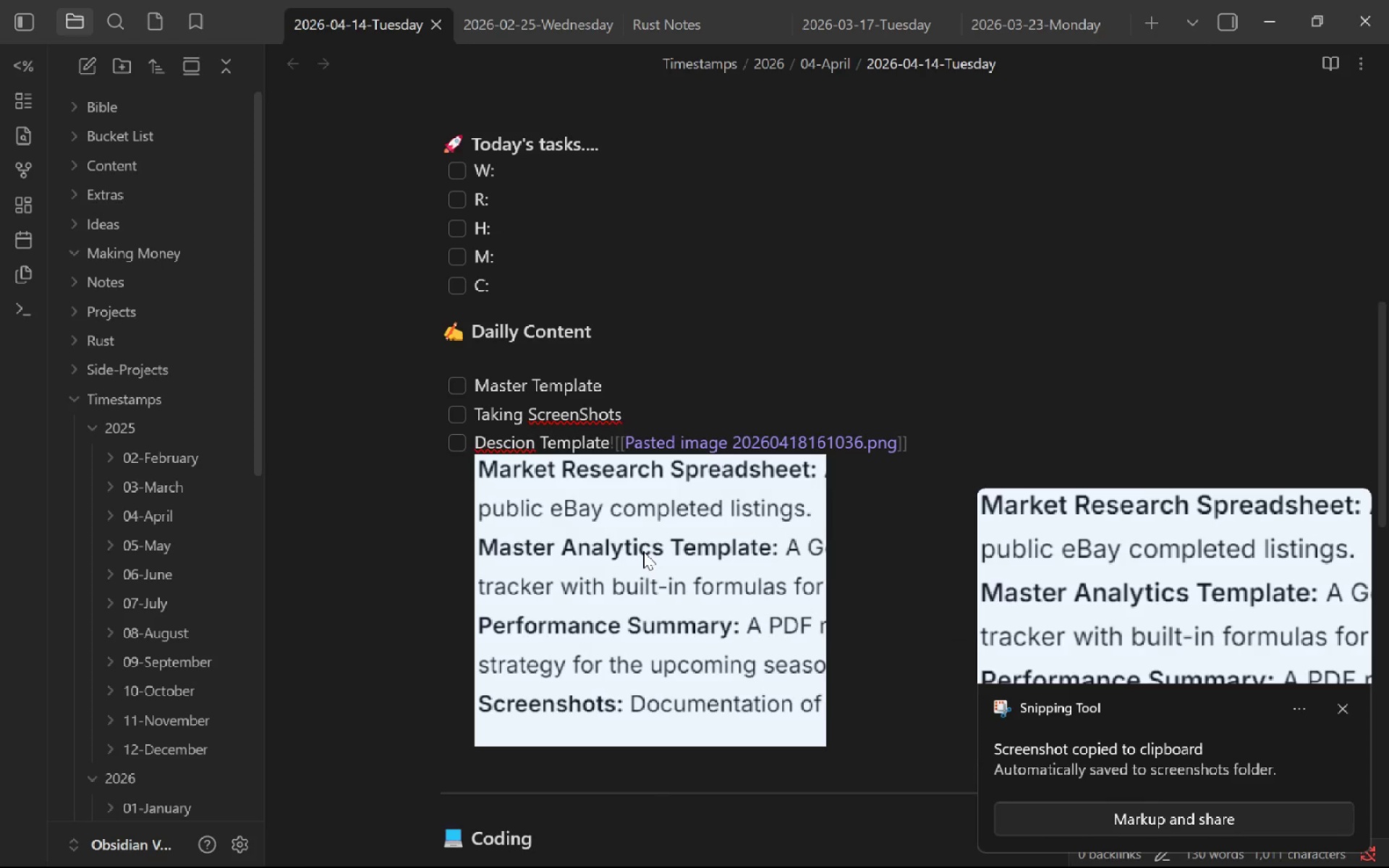 
key(Alt+Tab)